 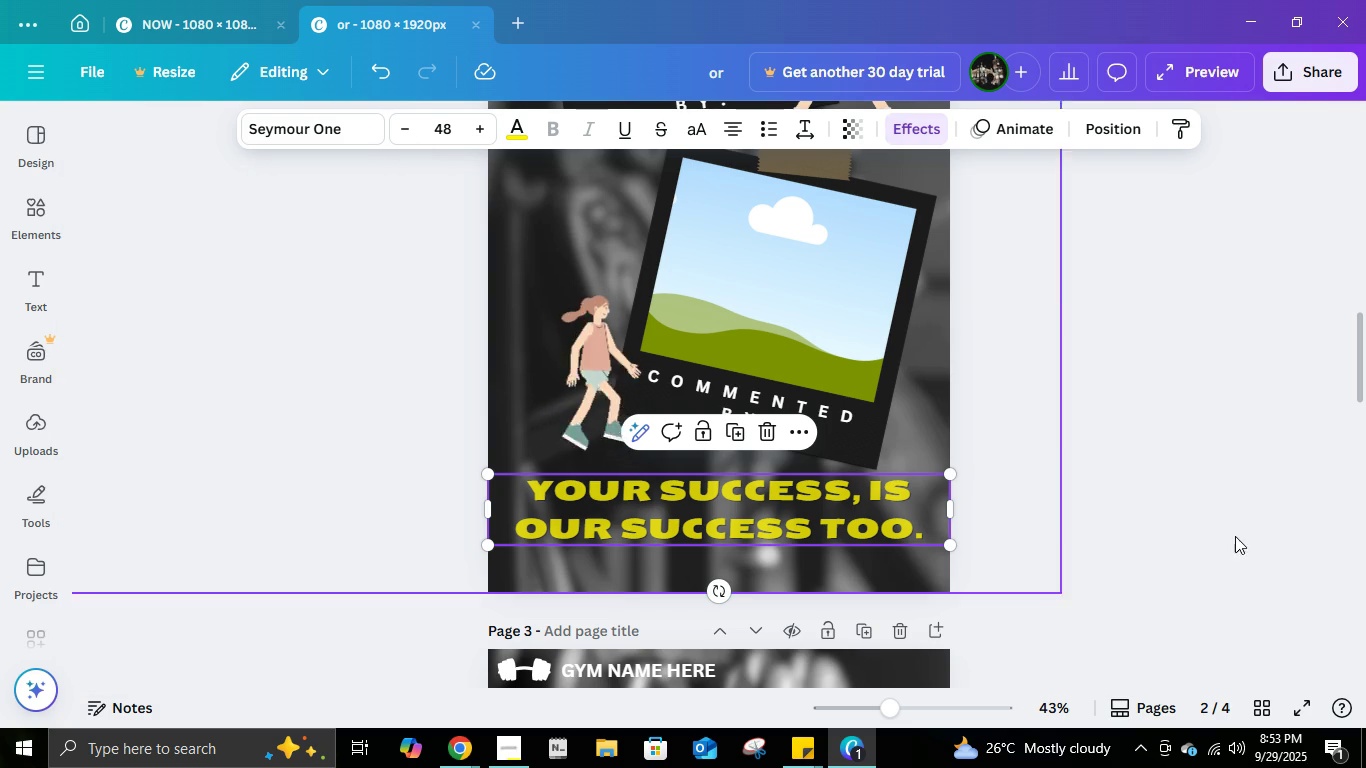 
left_click([1237, 532])
 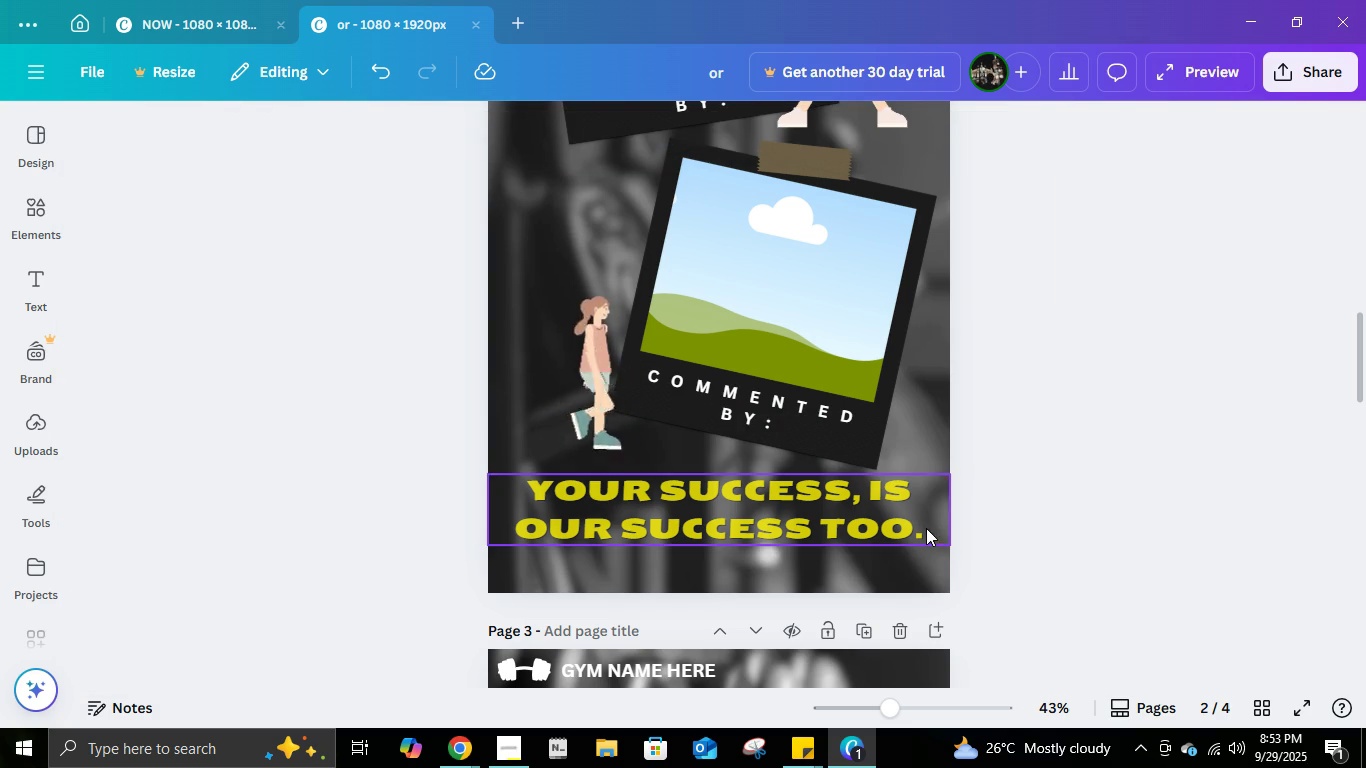 
double_click([926, 528])
 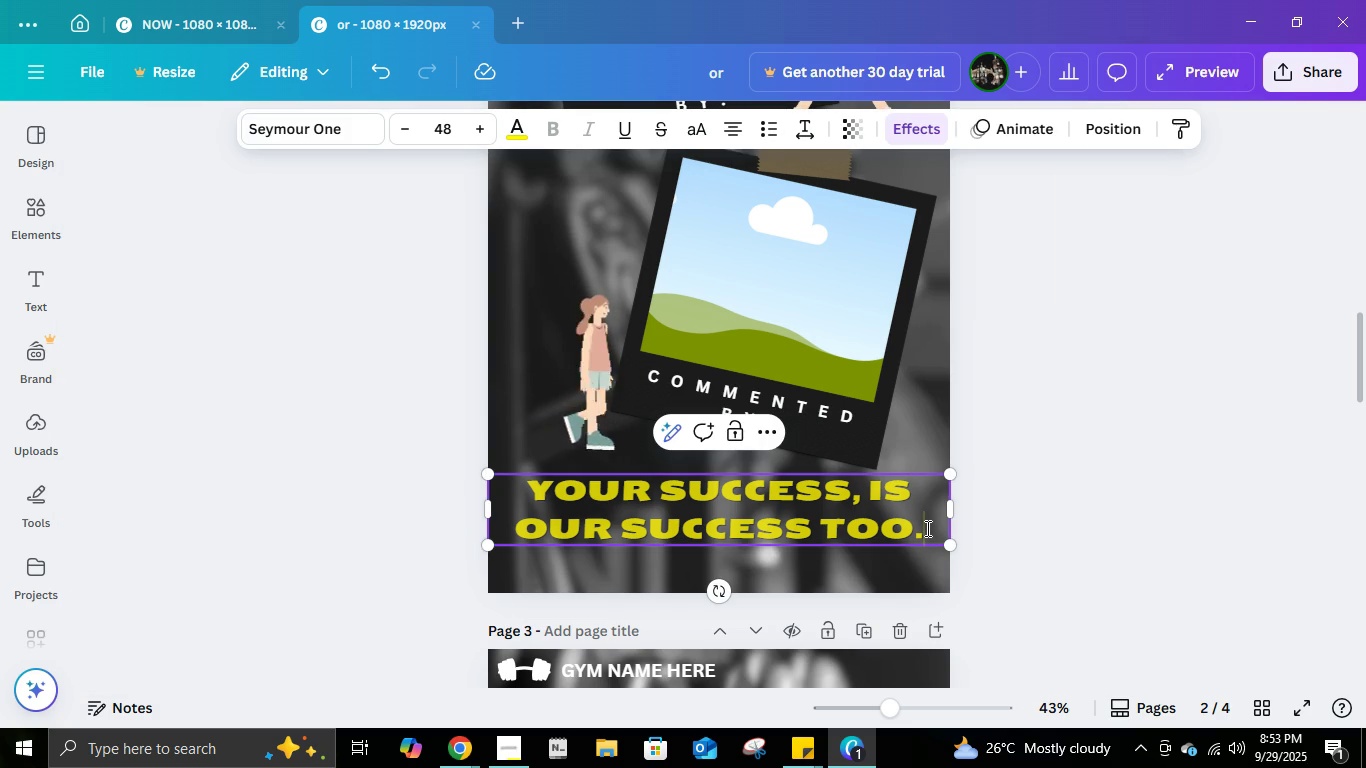 
left_click([926, 528])
 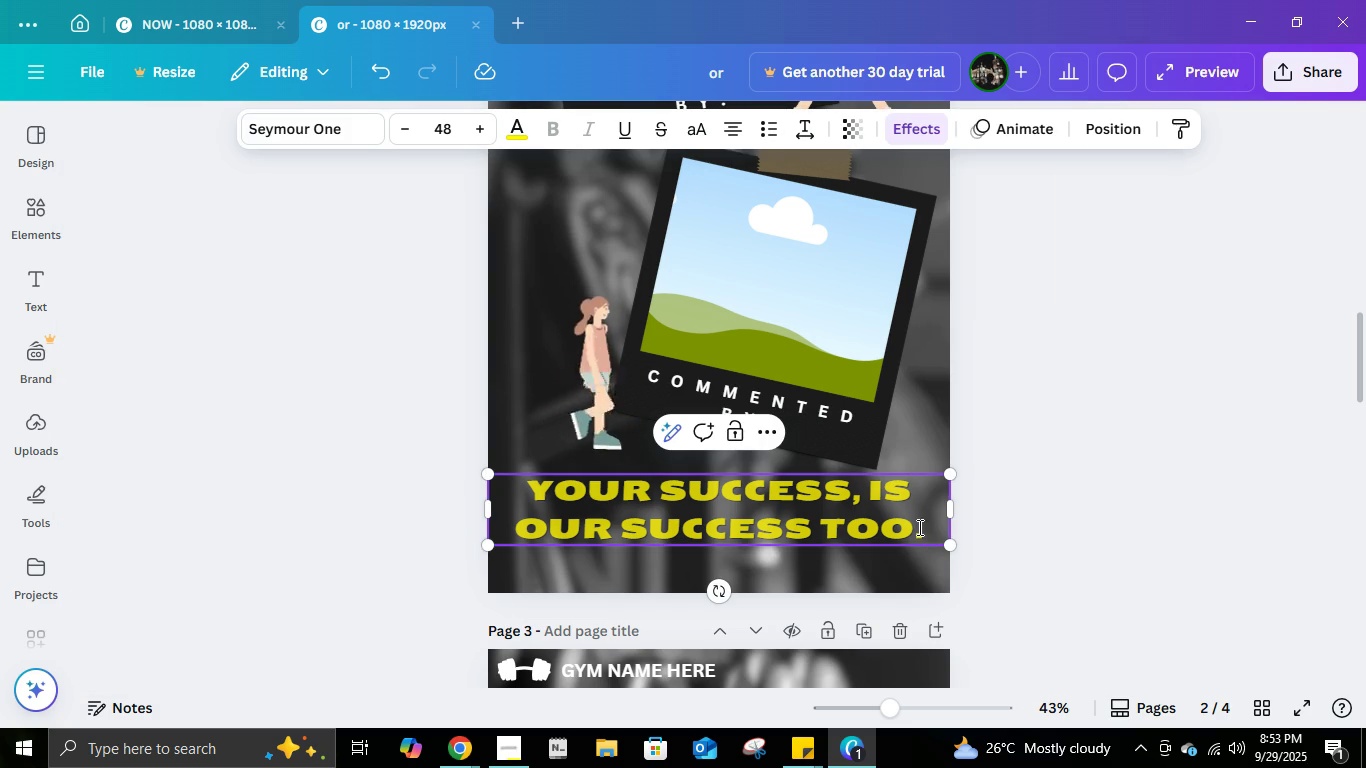 
key(Backspace)
 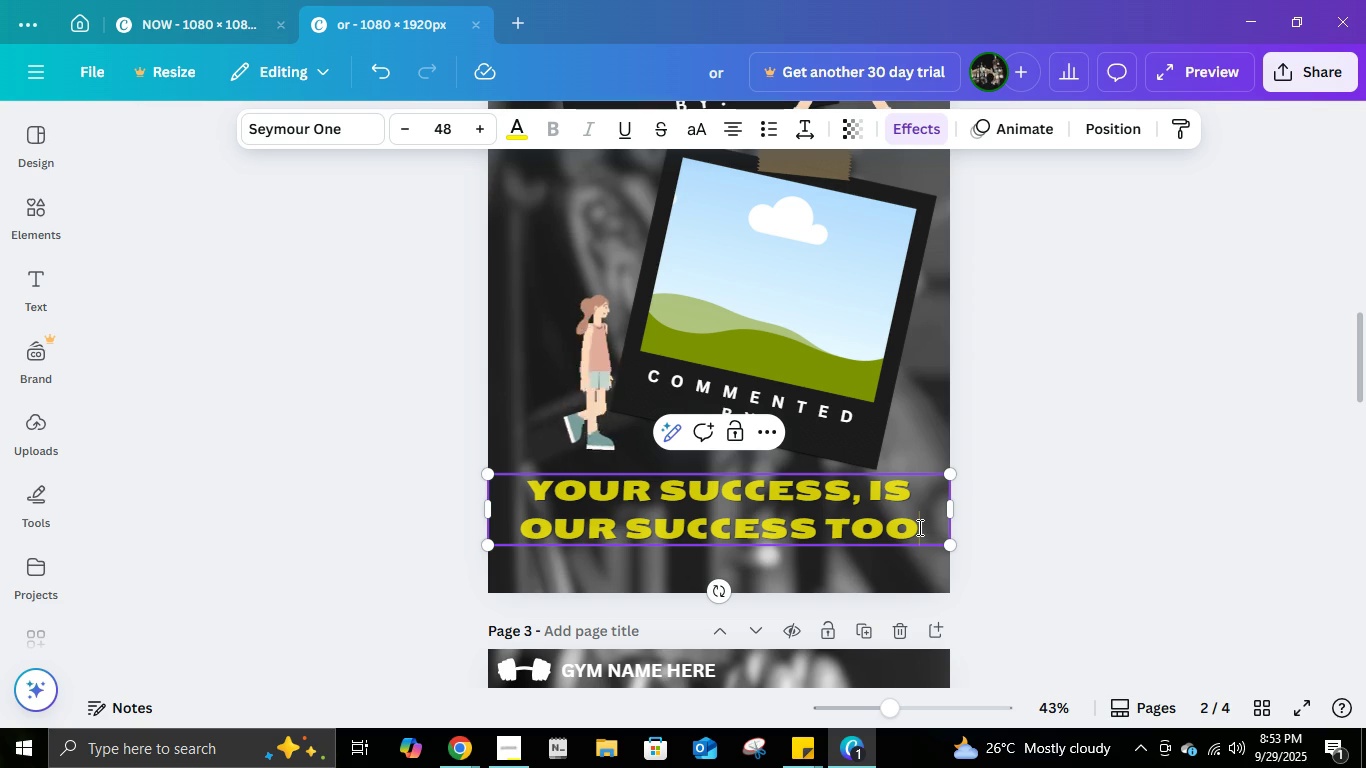 
key(Shift+ShiftLeft)
 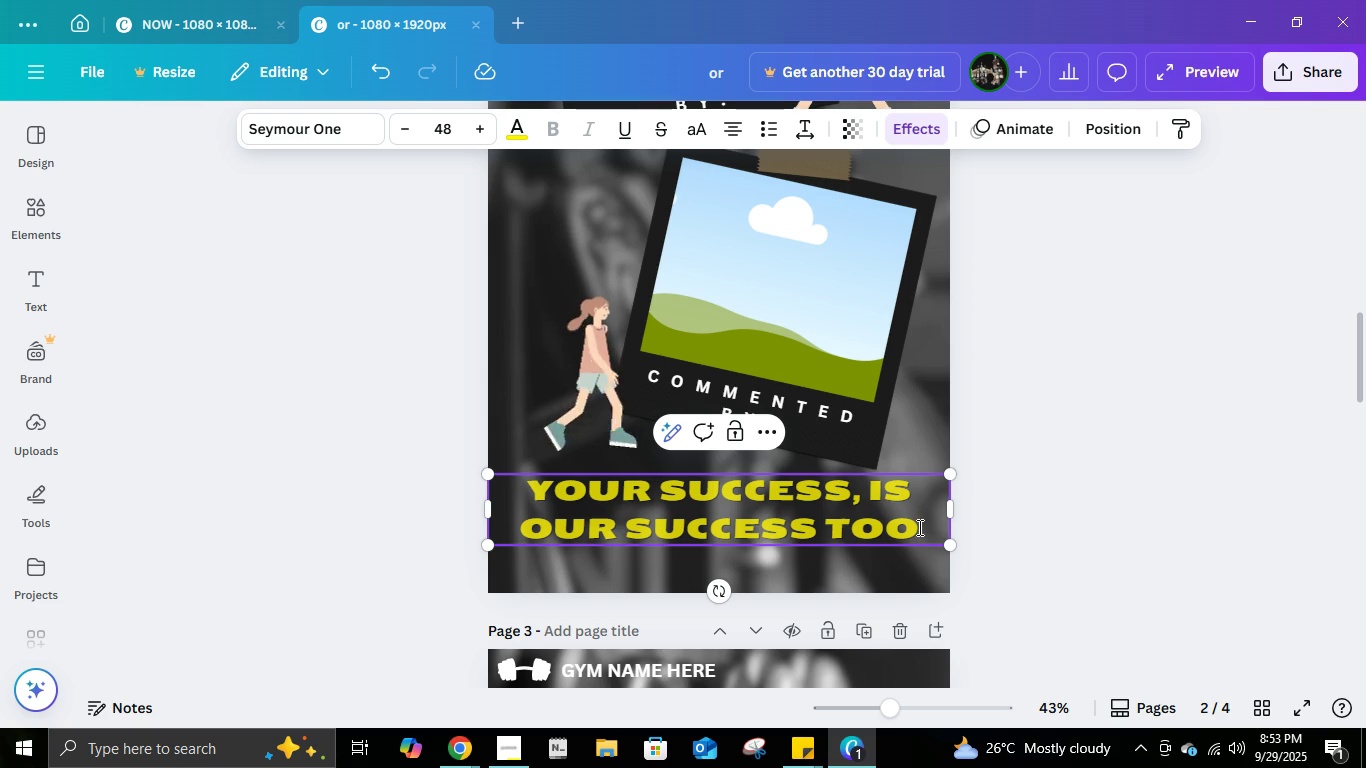 
key(Shift+1)
 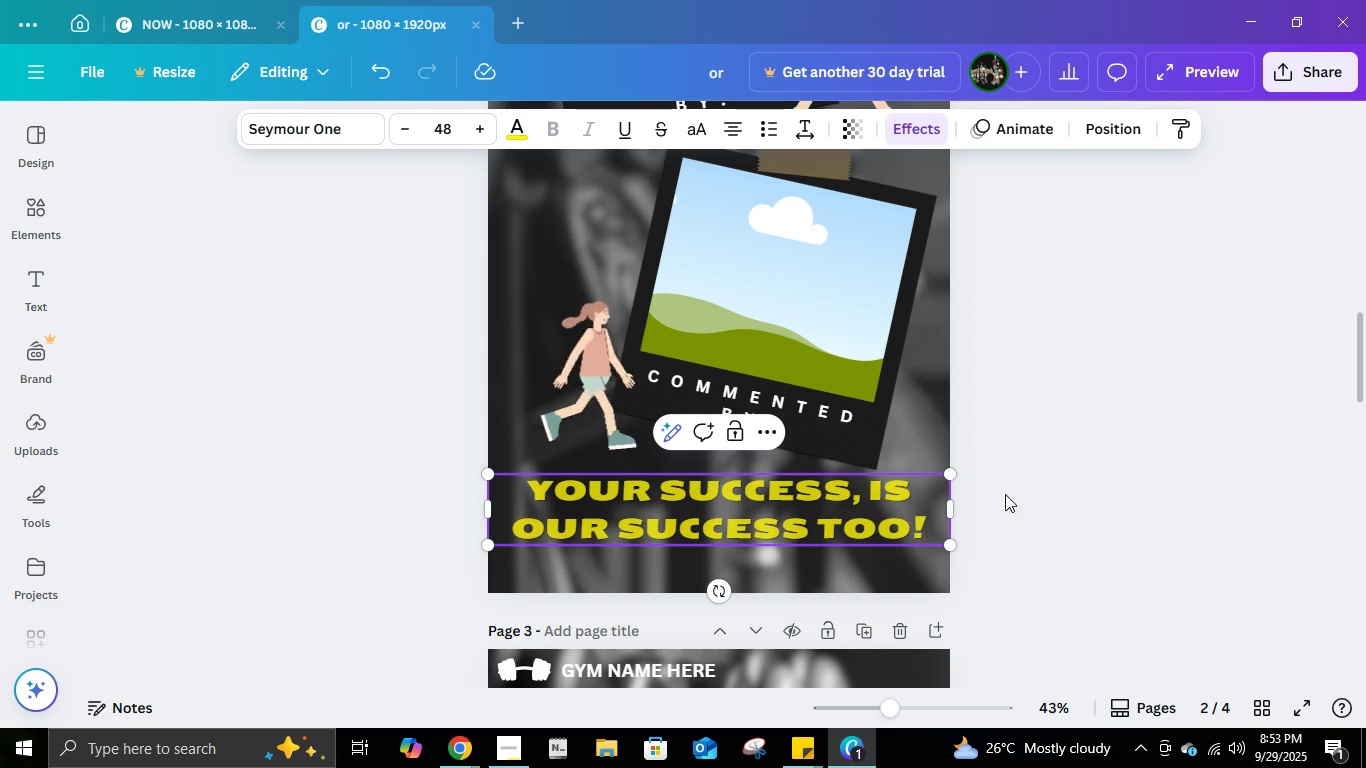 
left_click([1045, 463])
 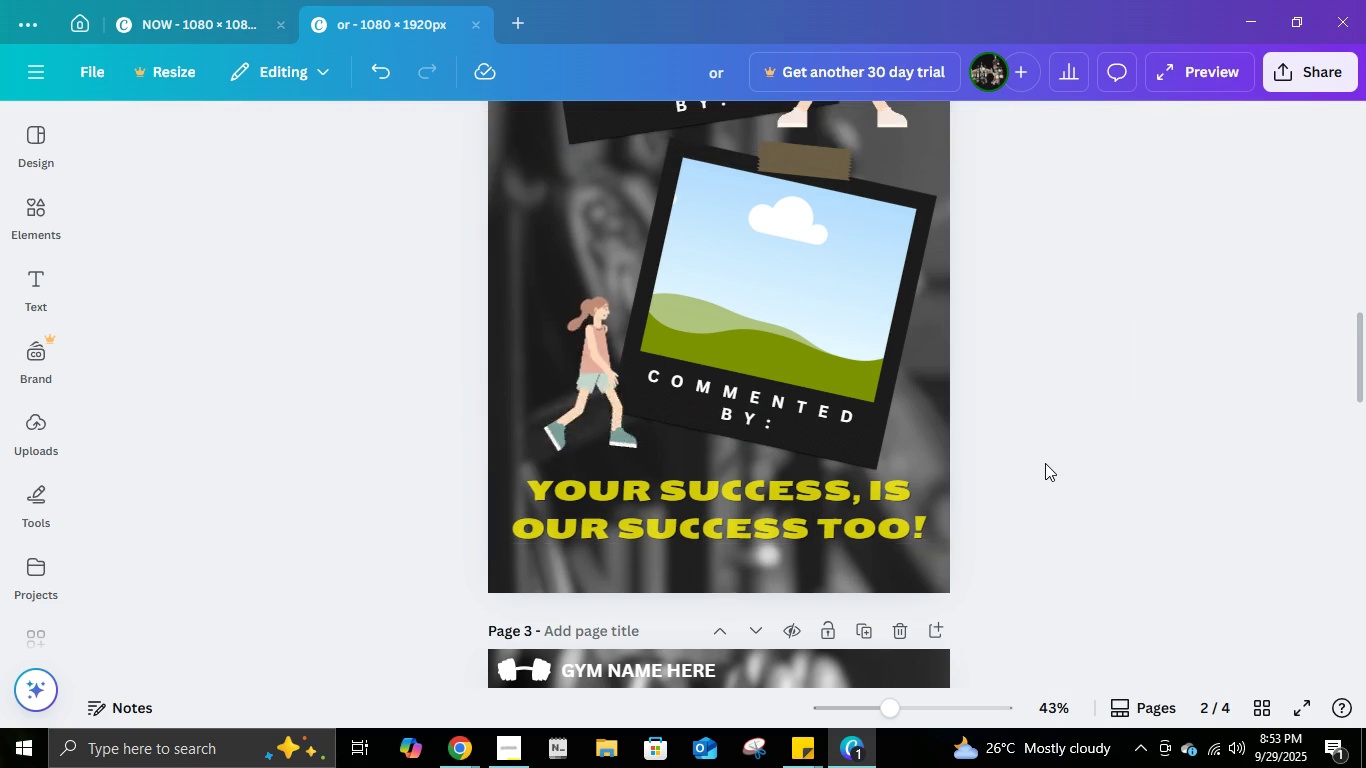 
scroll: coordinate [1045, 463], scroll_direction: down, amount: 1.0
 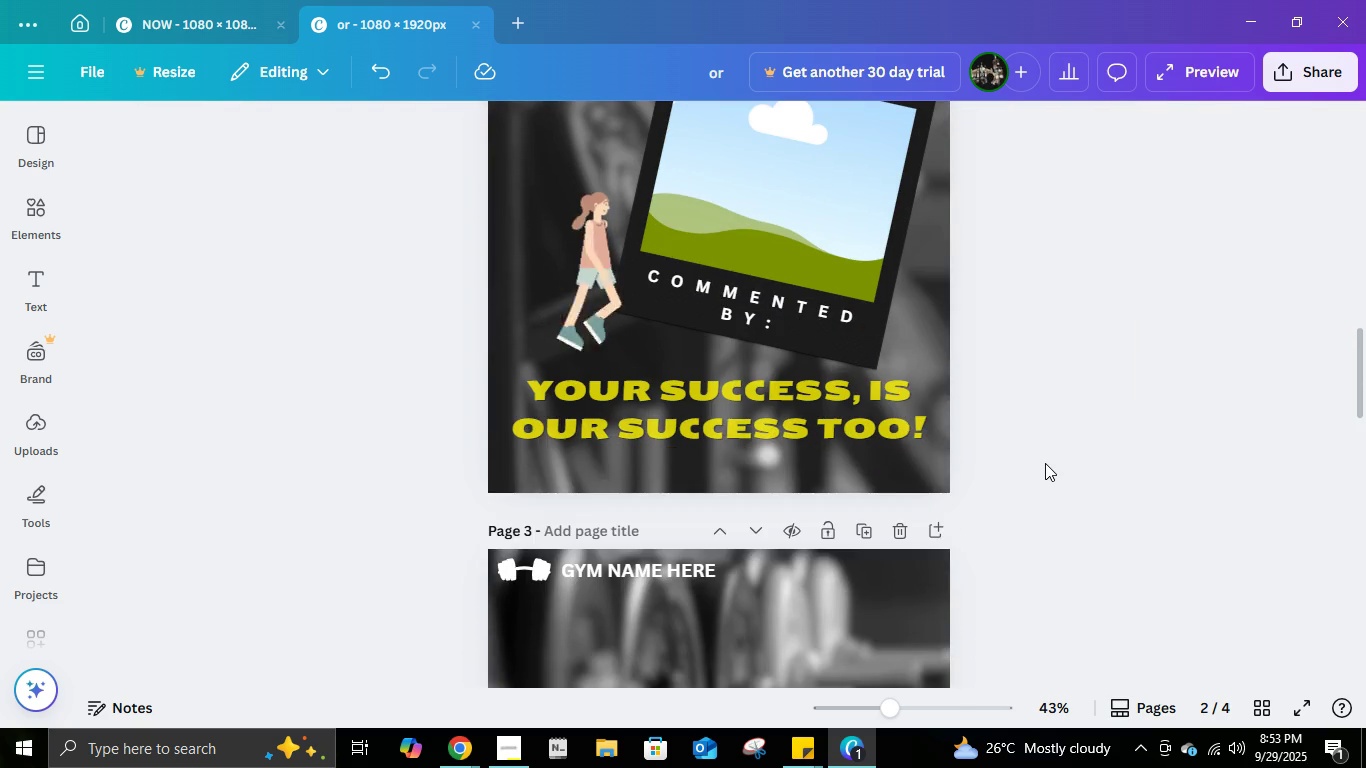 
scroll: coordinate [1045, 463], scroll_direction: up, amount: 4.0
 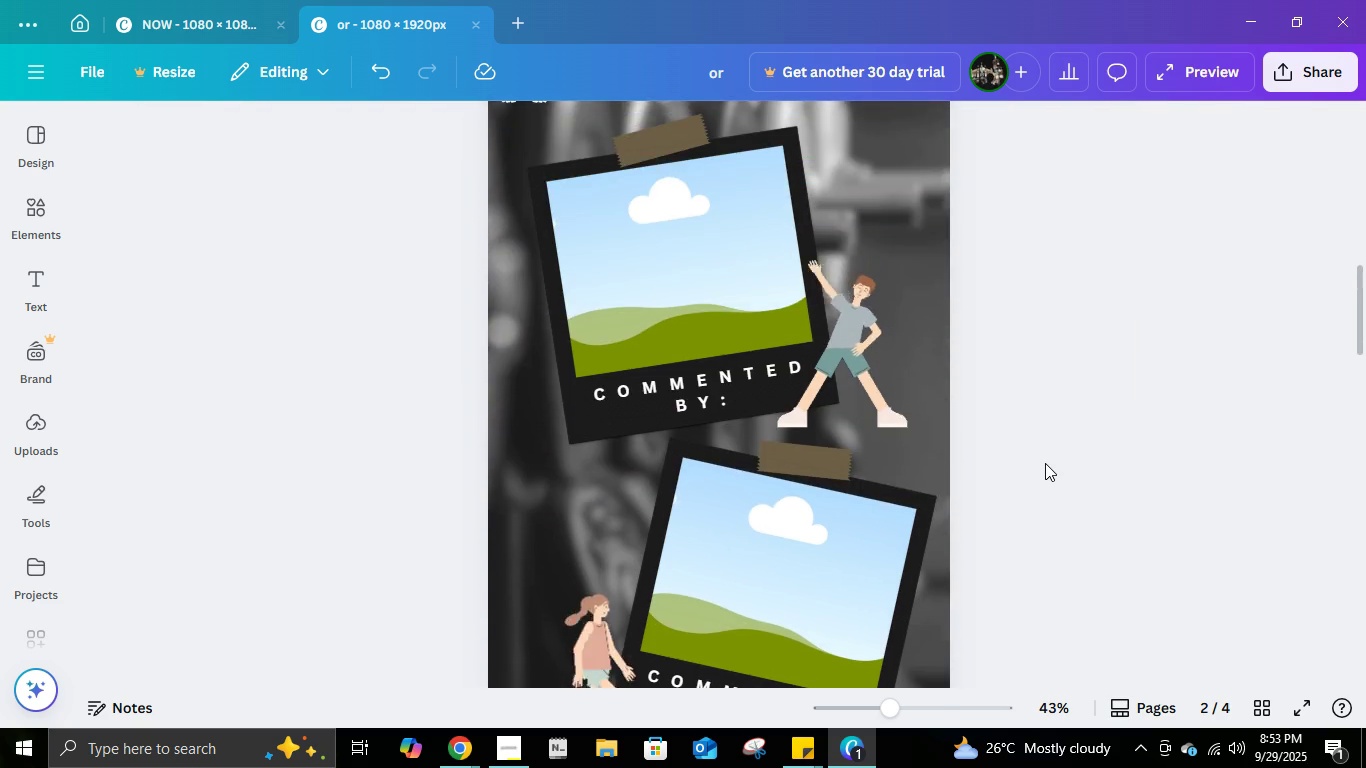 
scroll: coordinate [1045, 463], scroll_direction: down, amount: 4.0
 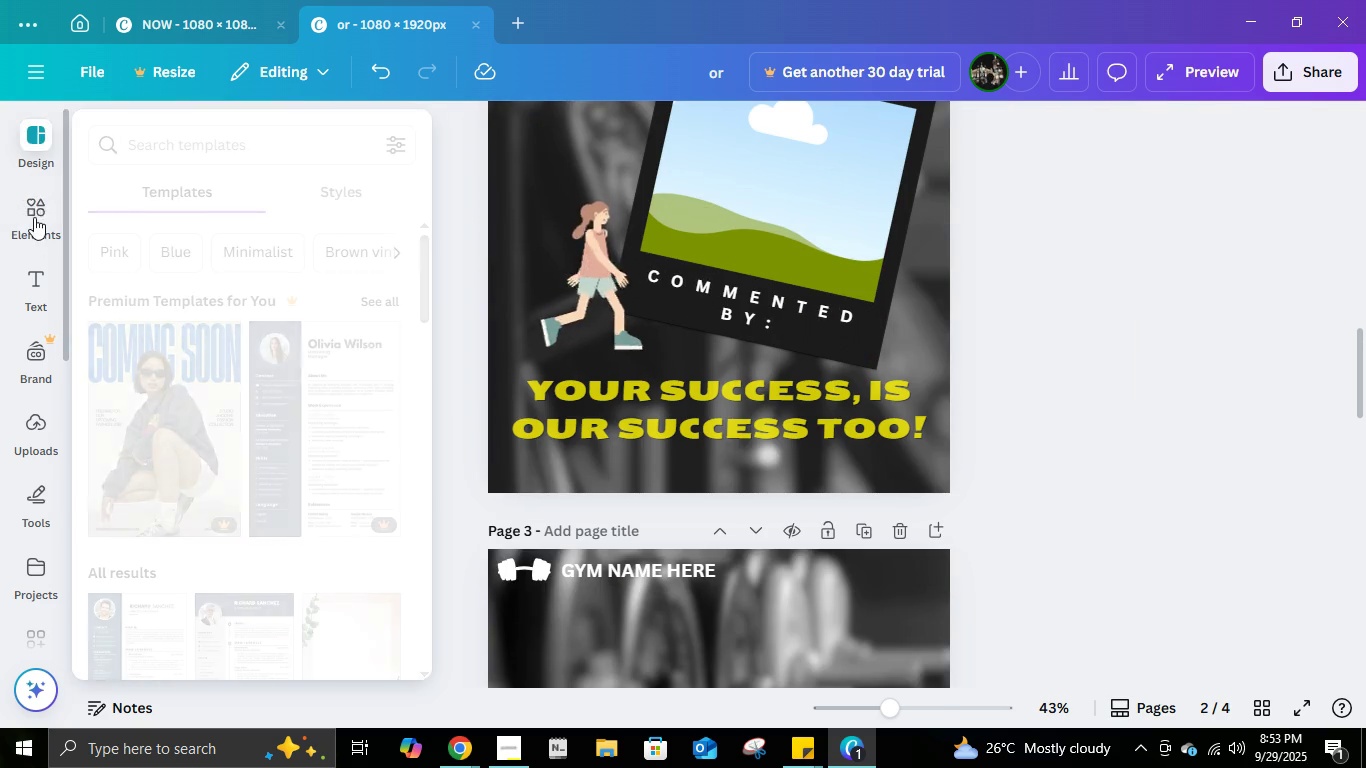 
left_click([34, 218])
 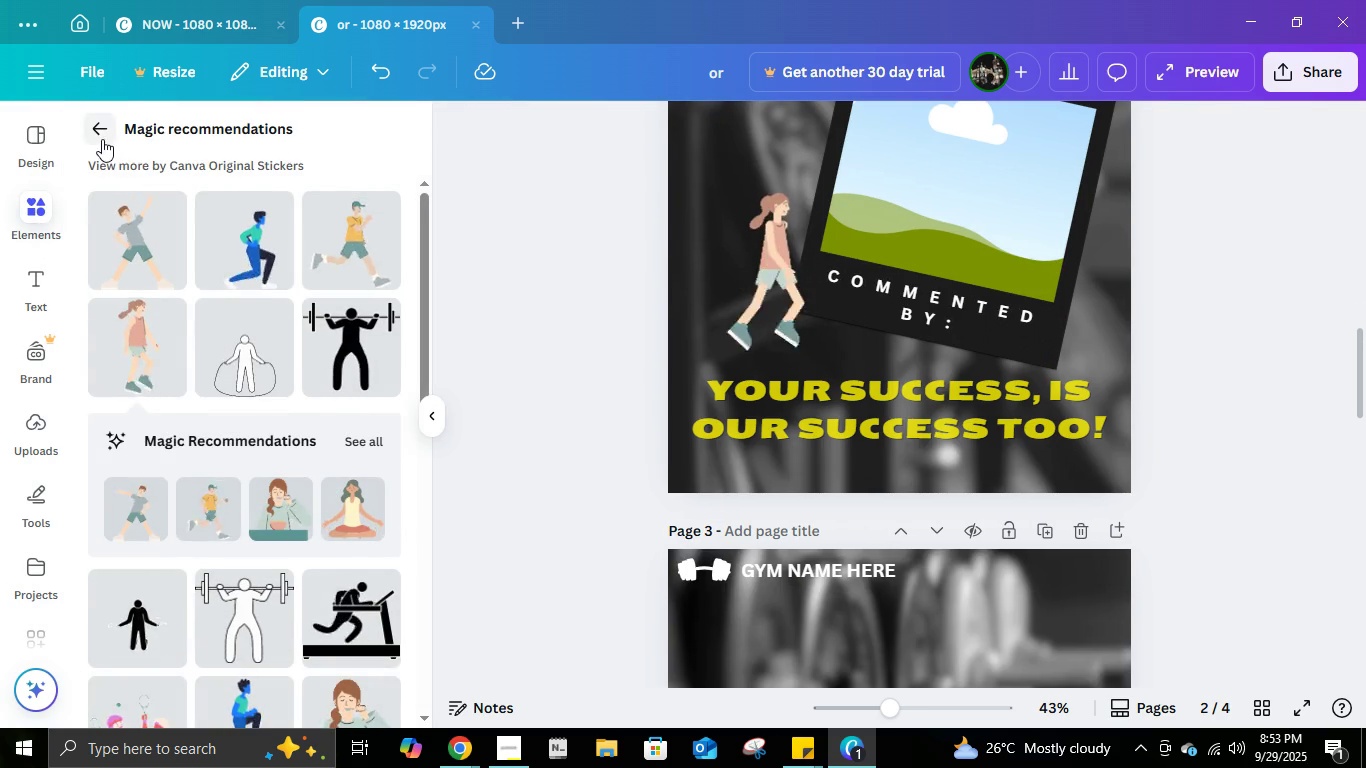 
left_click([99, 136])
 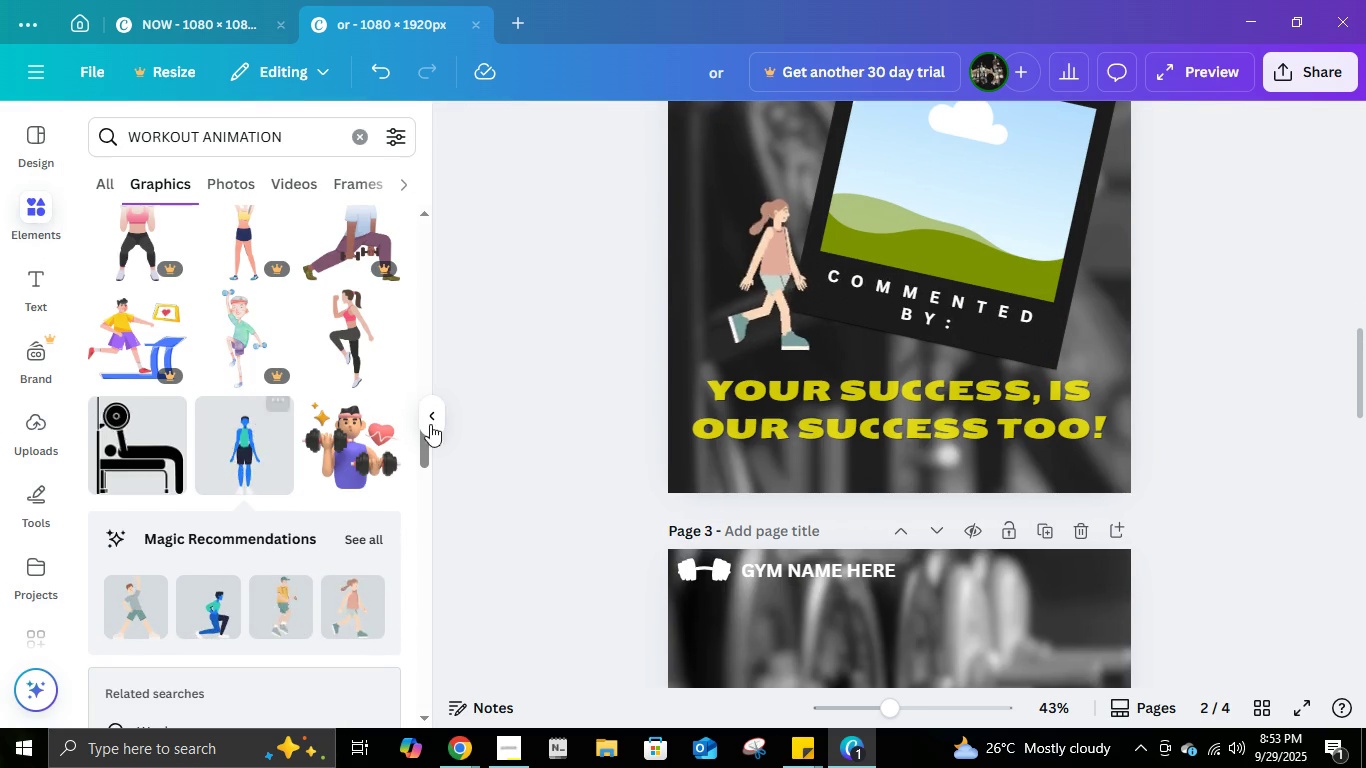 
scroll: coordinate [318, 473], scroll_direction: down, amount: 10.0
 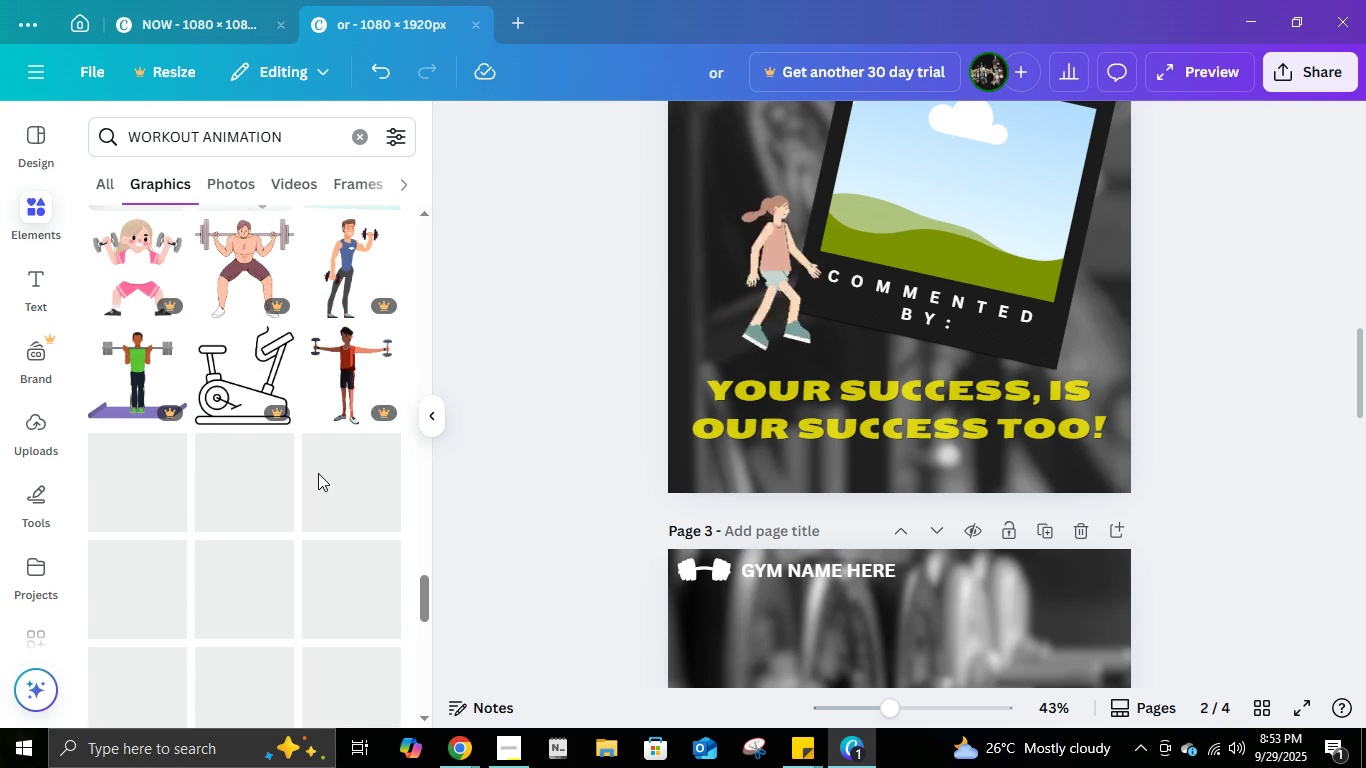 
scroll: coordinate [318, 473], scroll_direction: up, amount: 1.0
 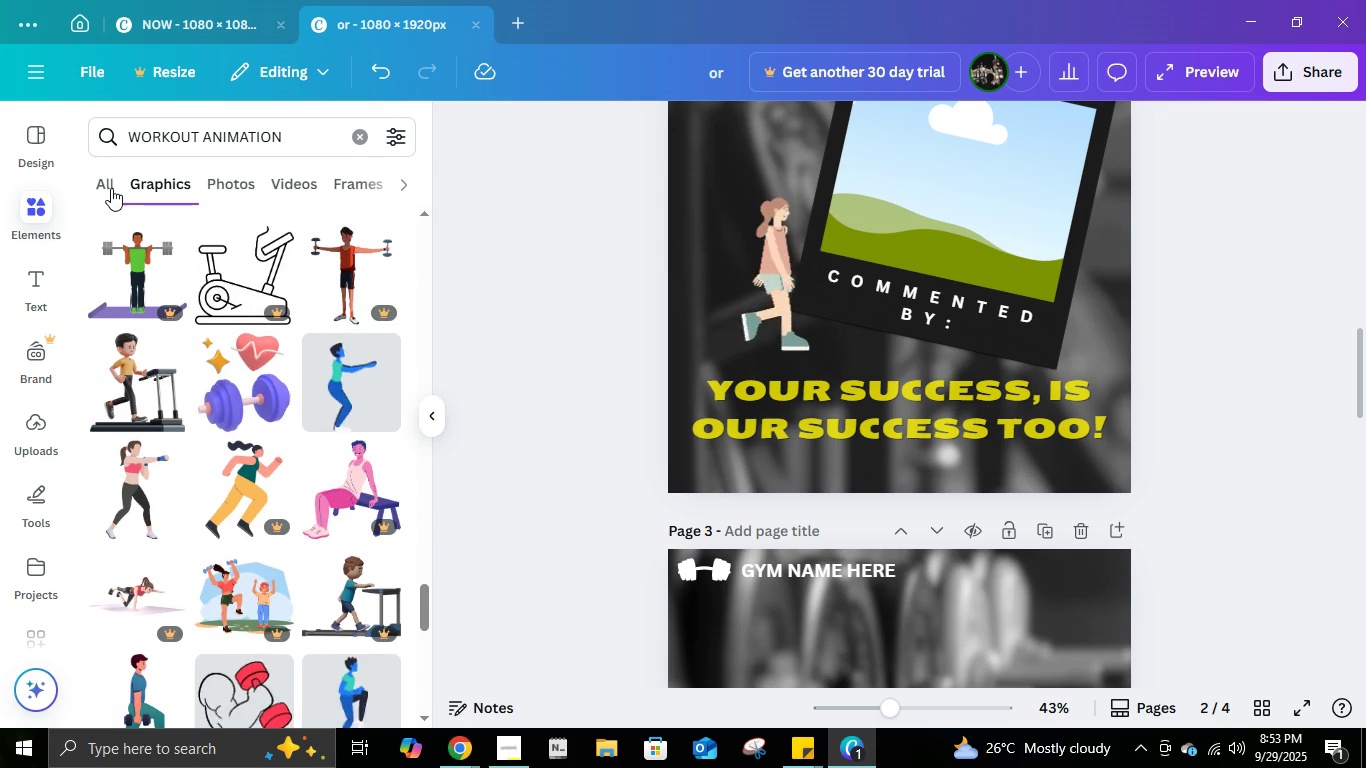 
left_click([110, 188])
 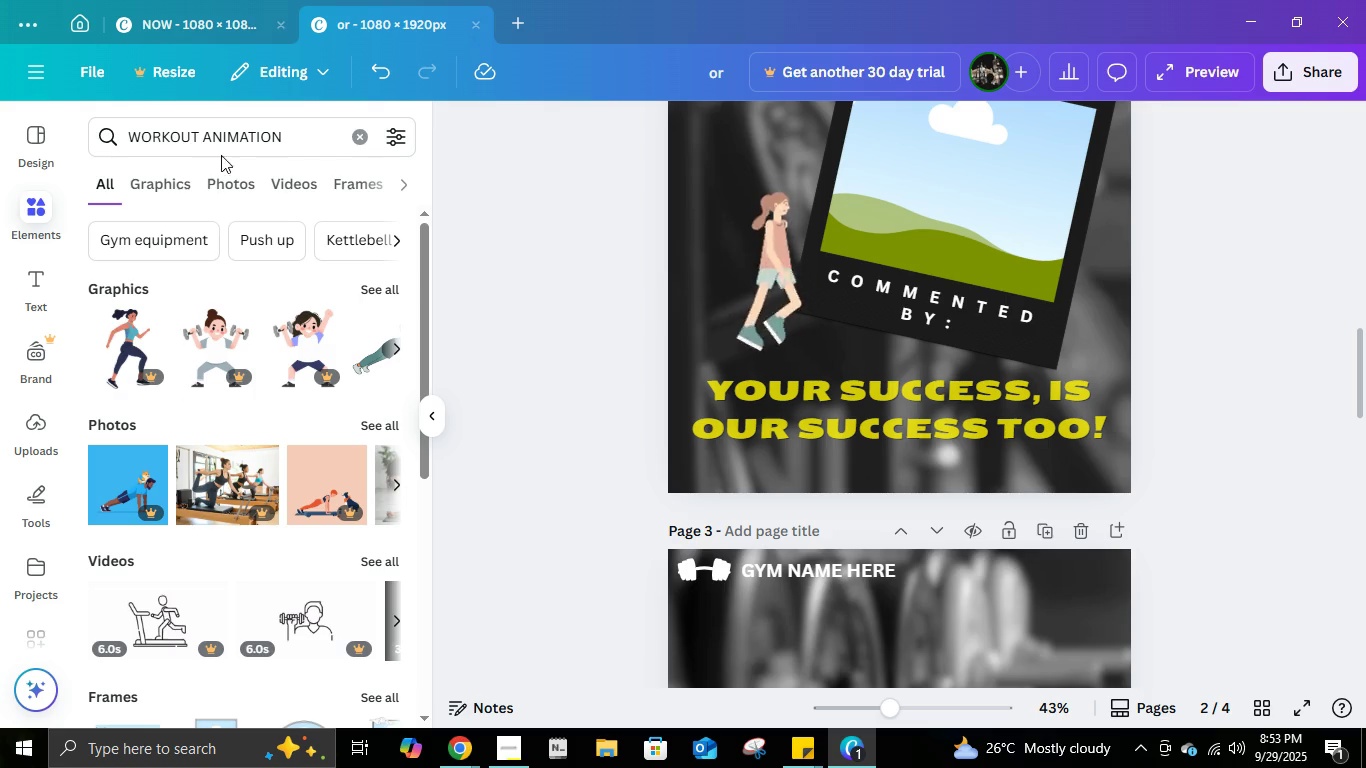 
left_click([355, 140])
 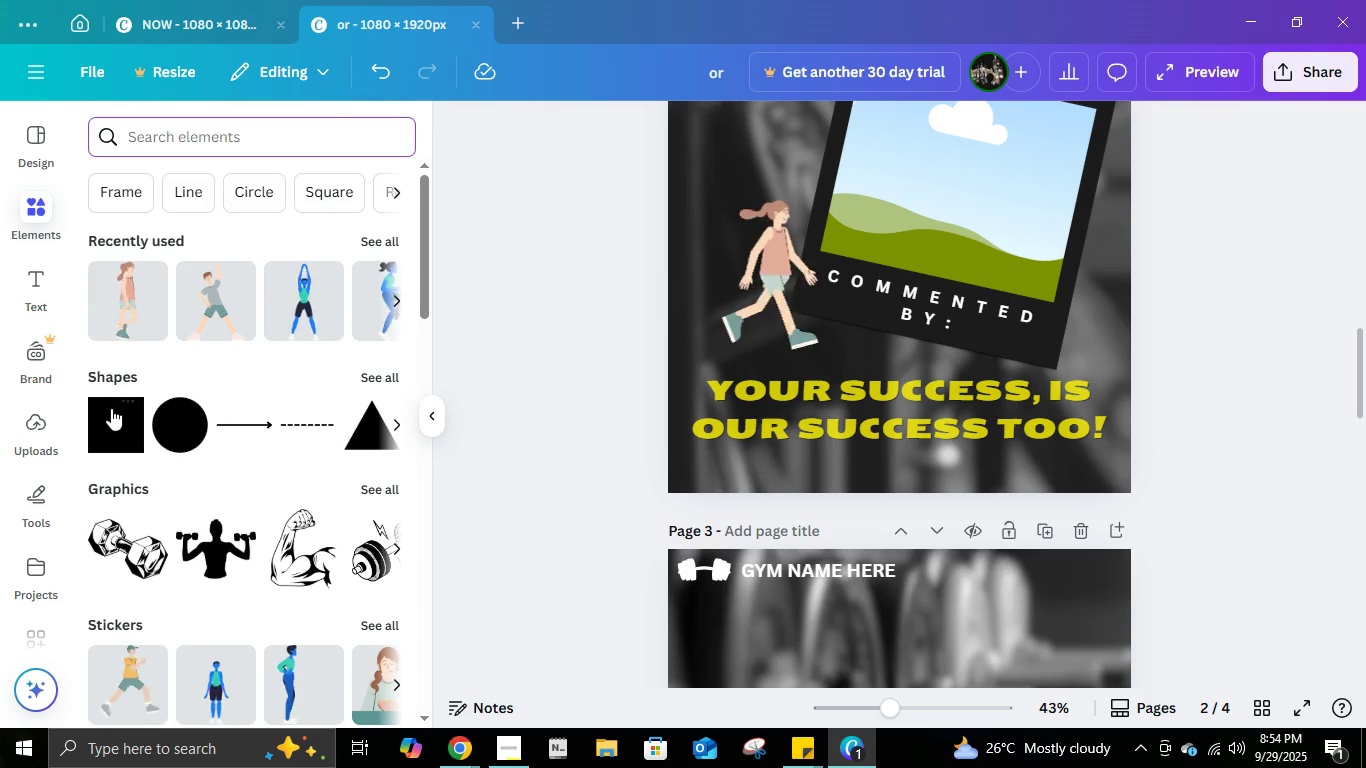 
left_click([166, 18])
 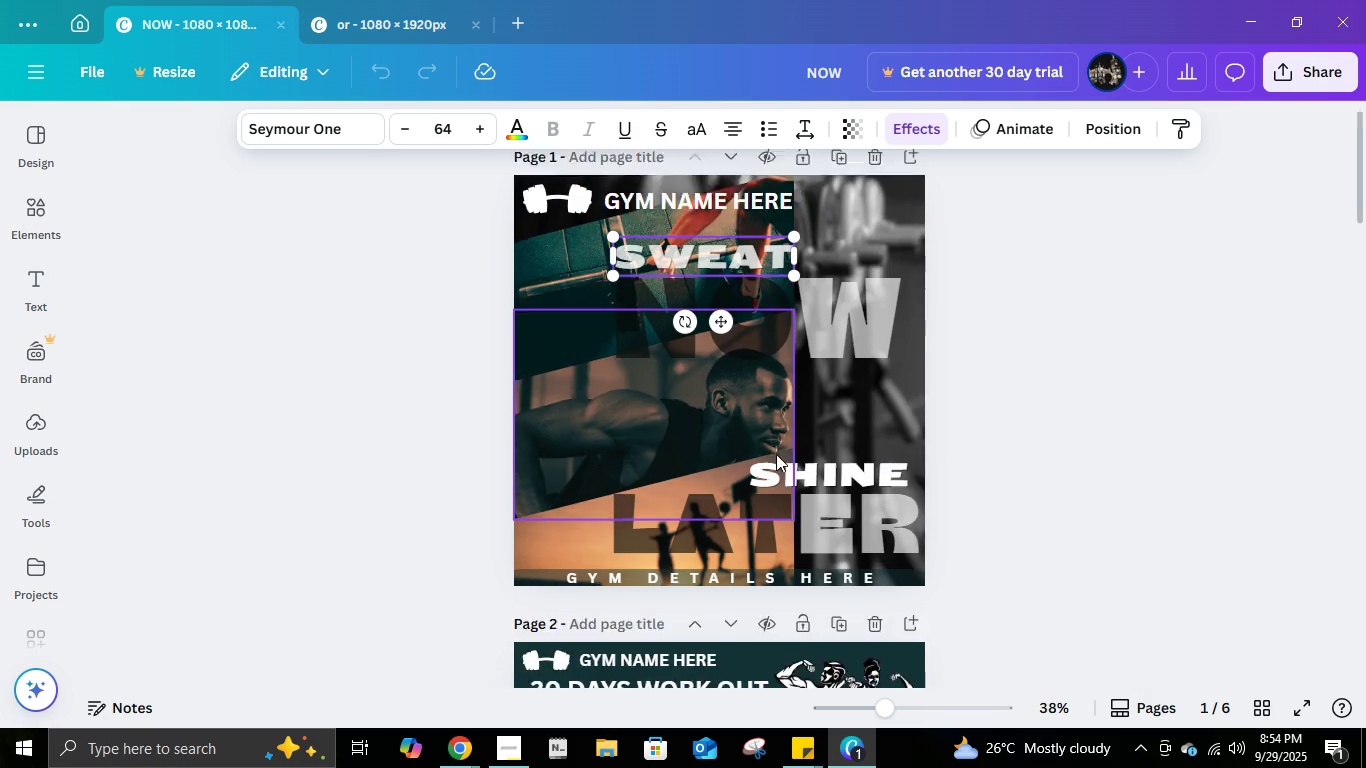 
scroll: coordinate [722, 474], scroll_direction: down, amount: 9.0
 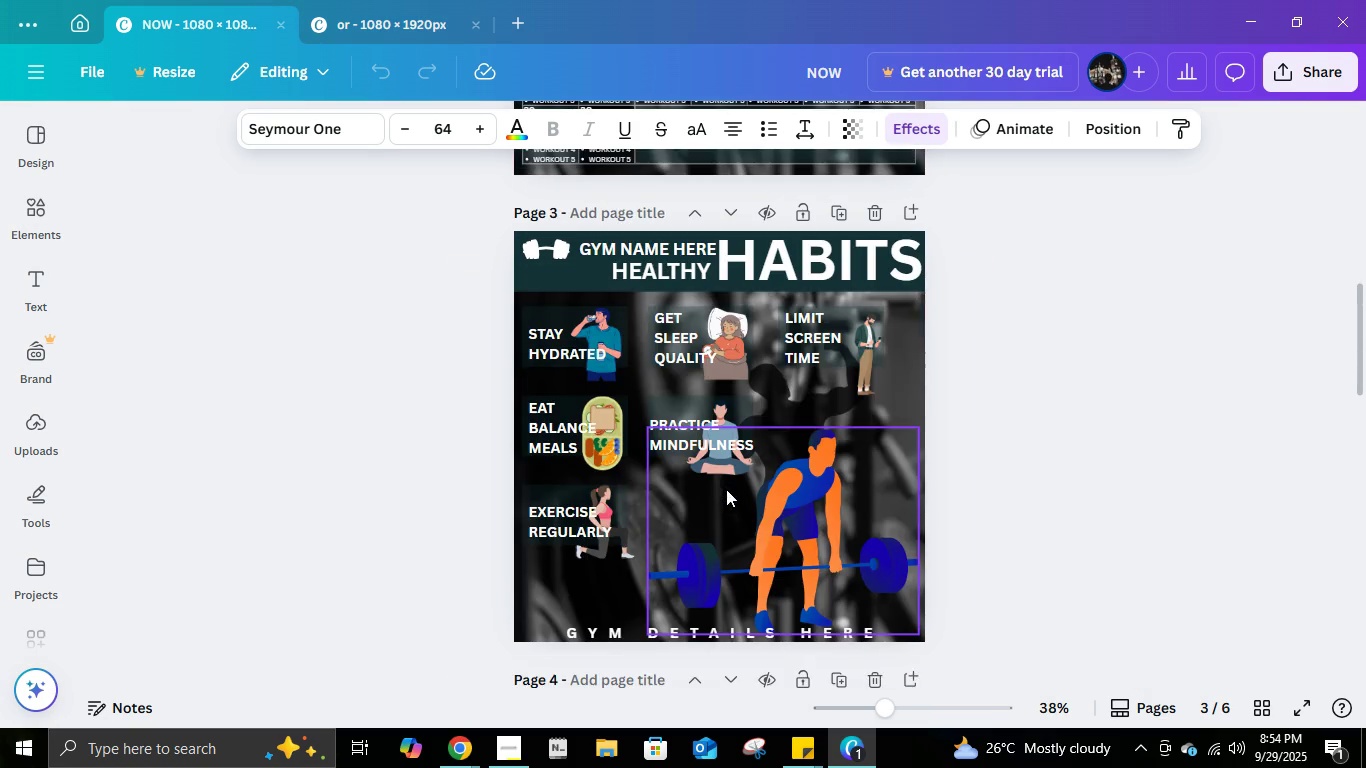 
scroll: coordinate [728, 489], scroll_direction: up, amount: 9.0
 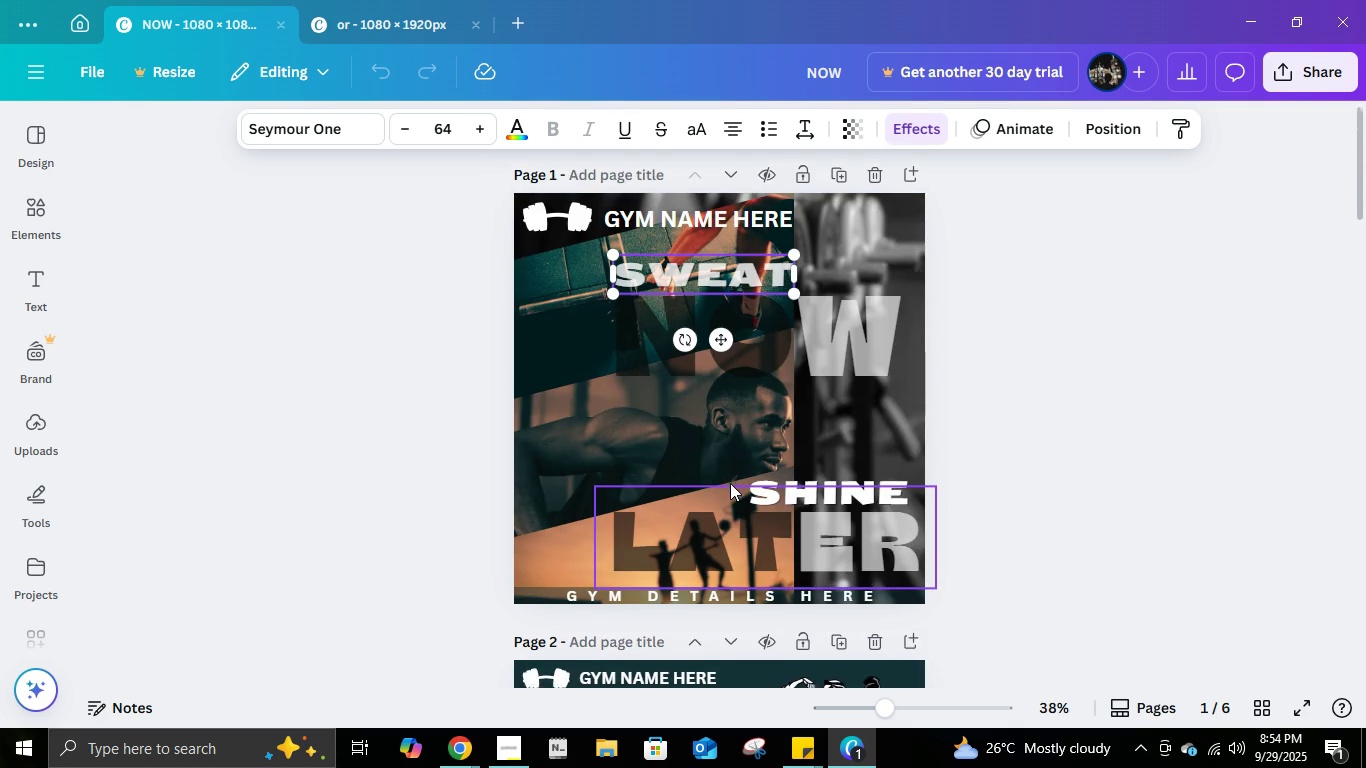 
scroll: coordinate [730, 483], scroll_direction: down, amount: 3.0
 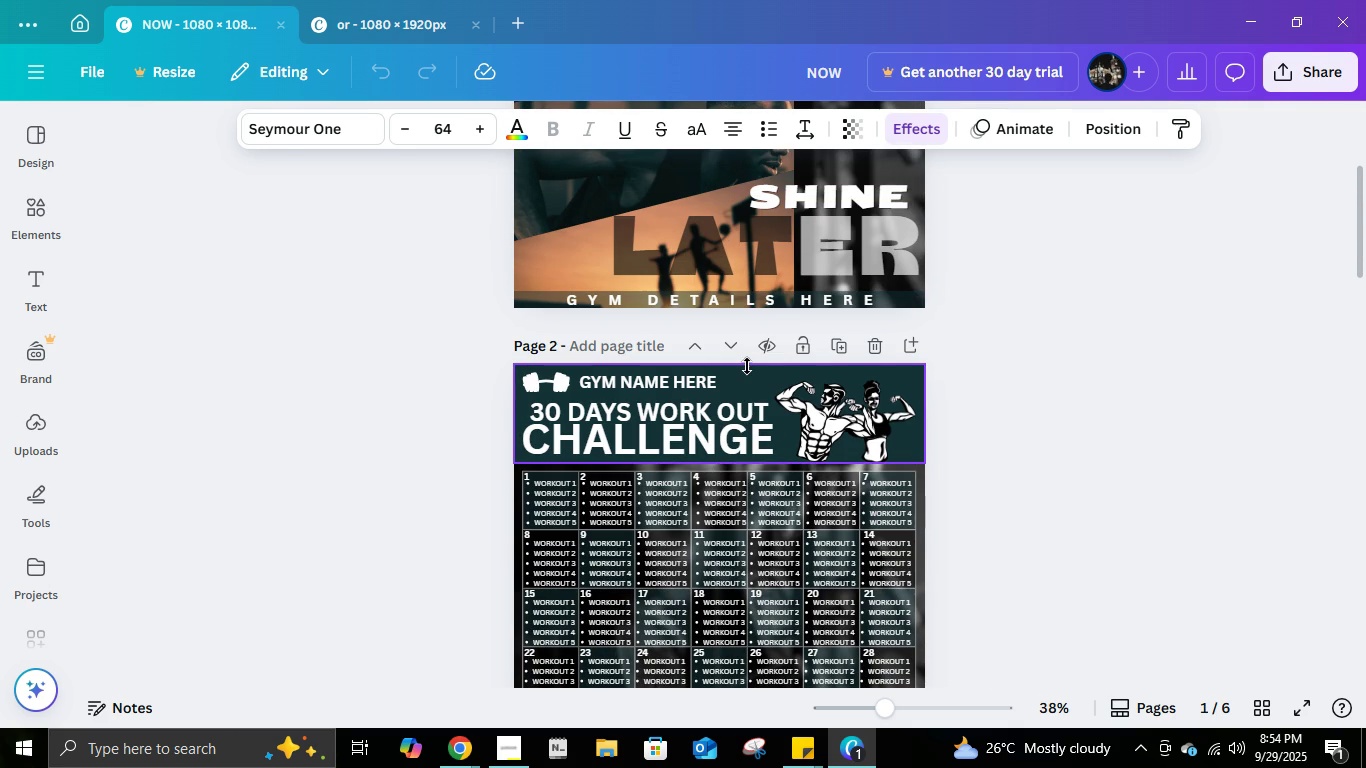 
left_click([747, 366])